 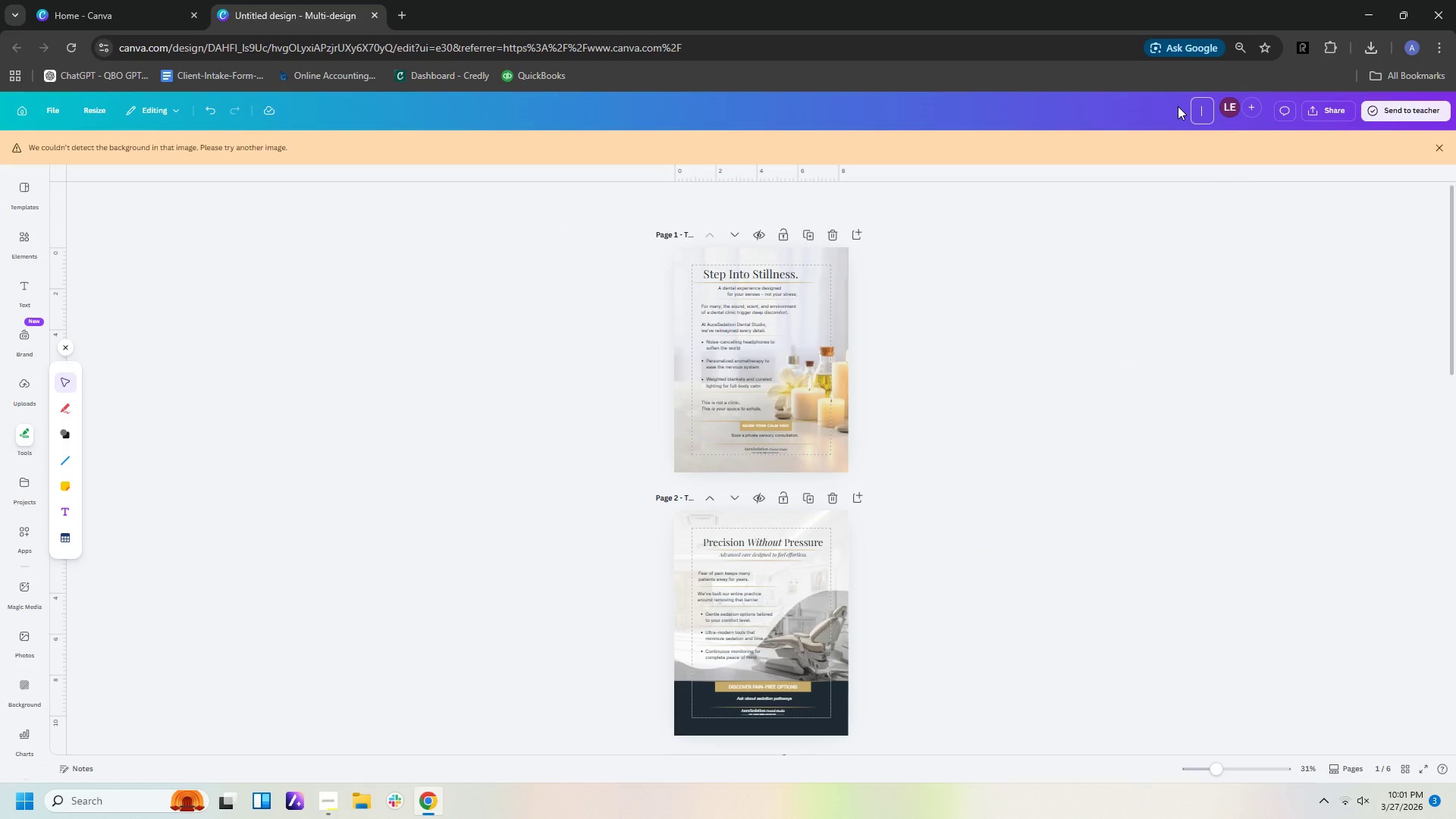 
key(Control+V)
 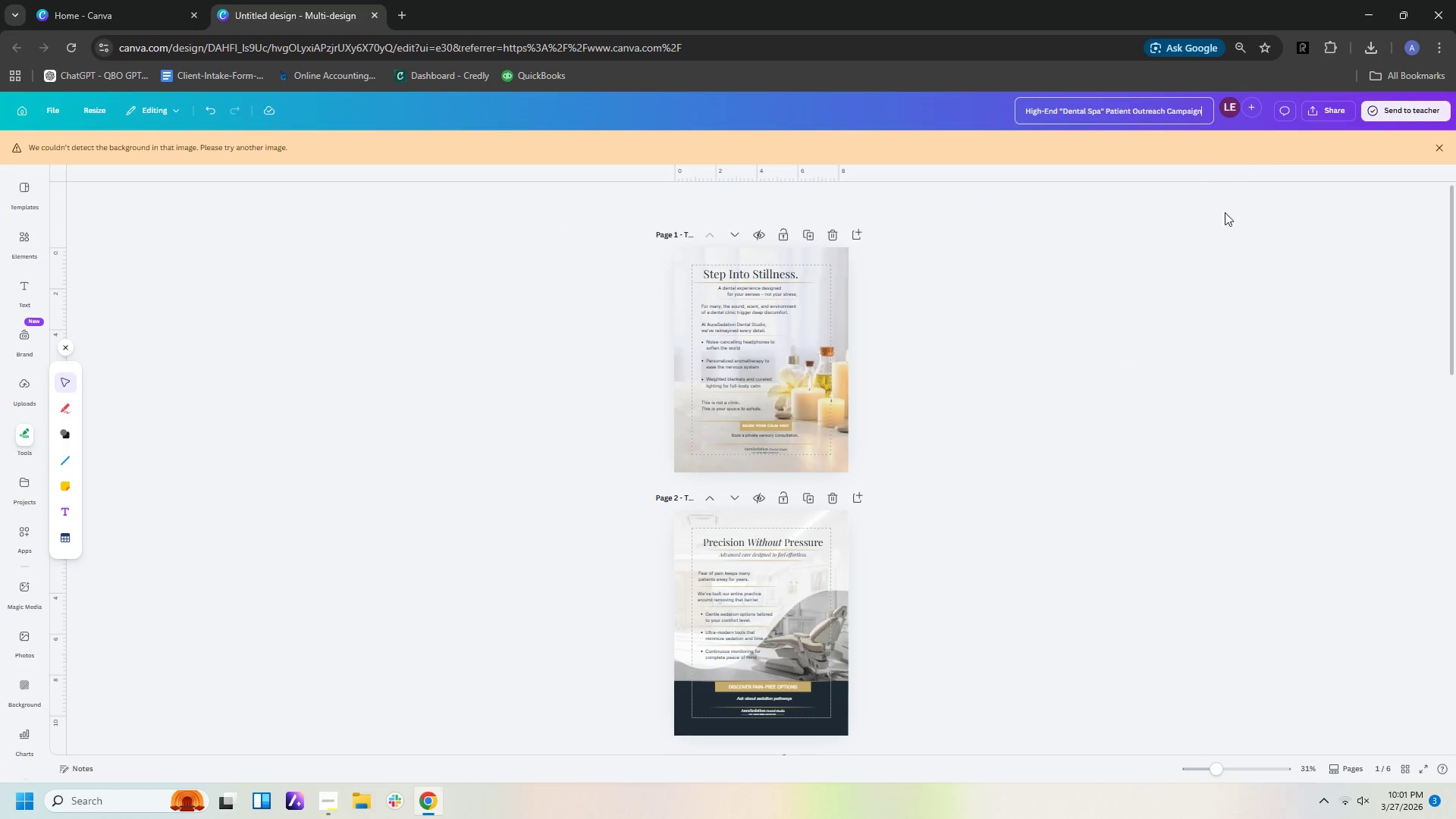 
left_click([1225, 215])
 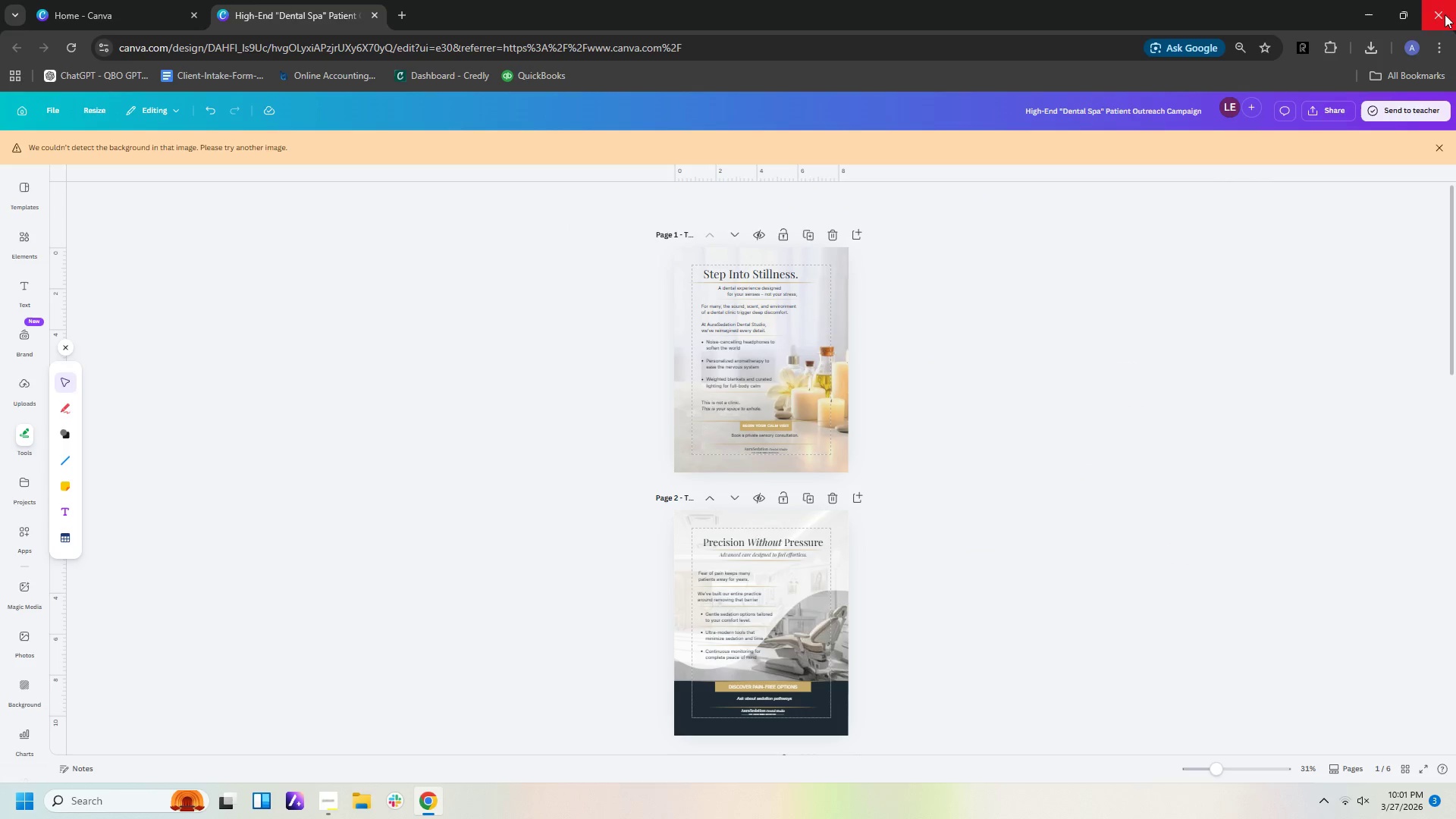 
left_click([1316, 107])
 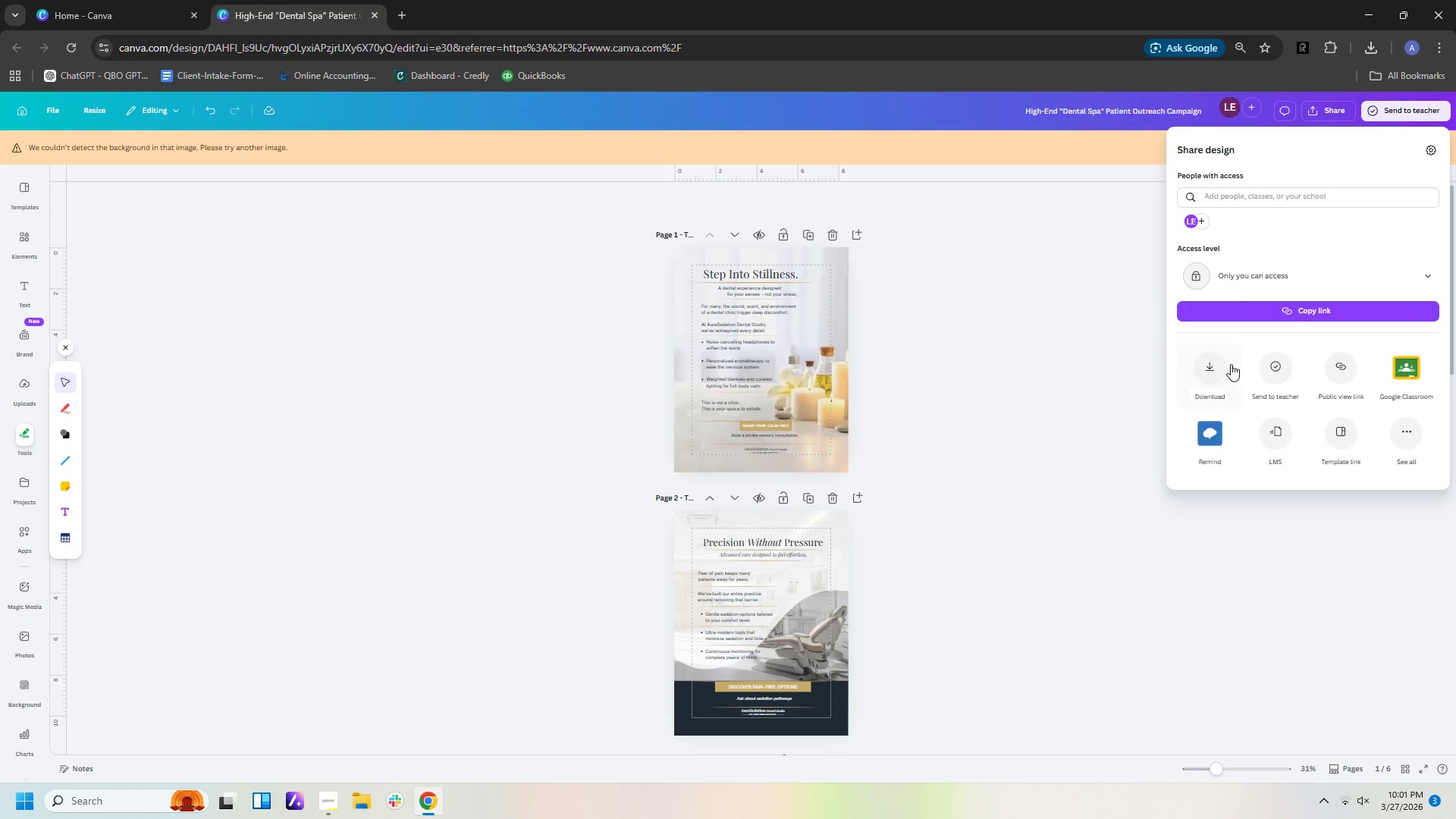 
left_click([1213, 369])
 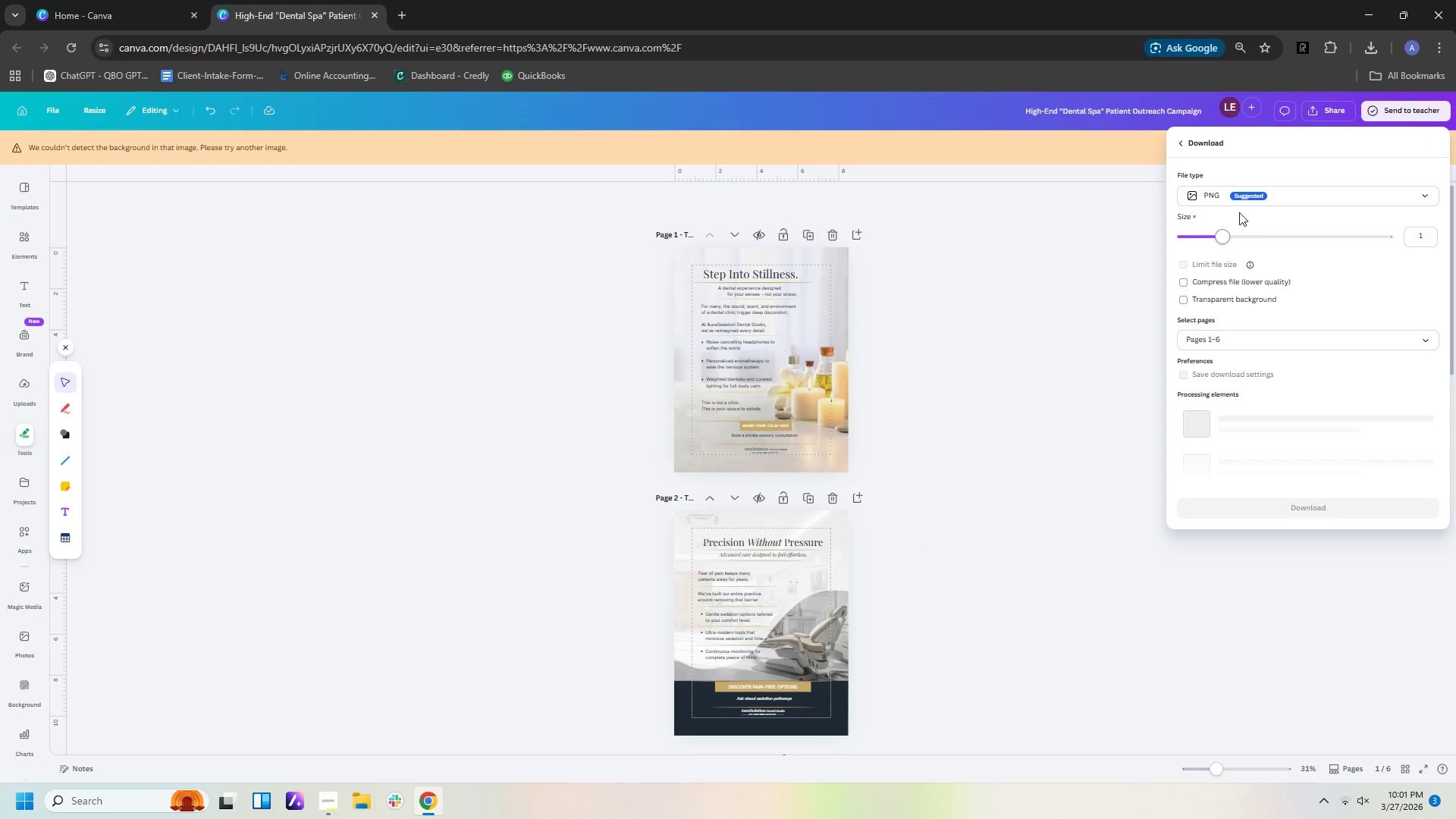 
left_click([1218, 199])
 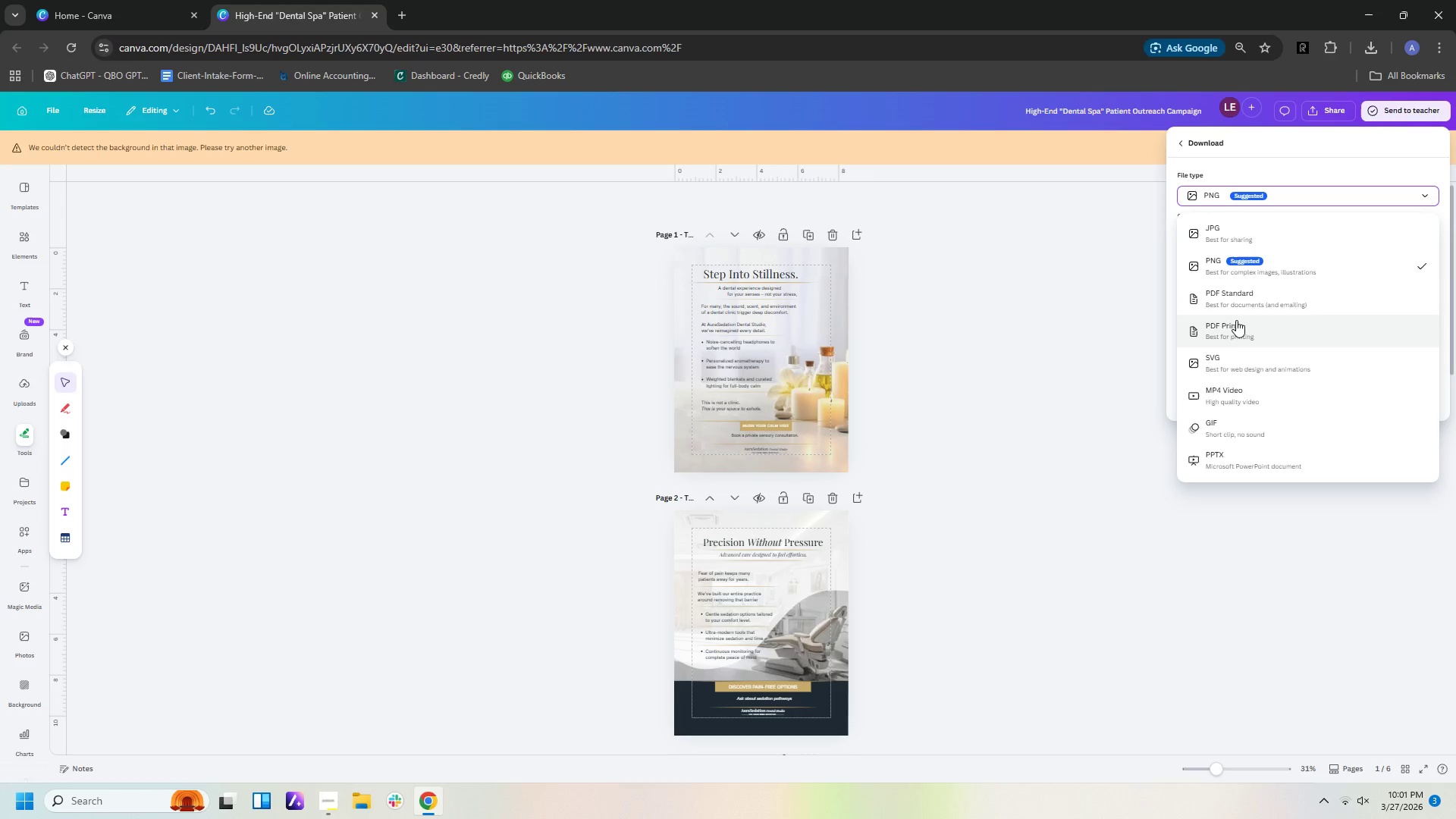 
left_click([1238, 331])
 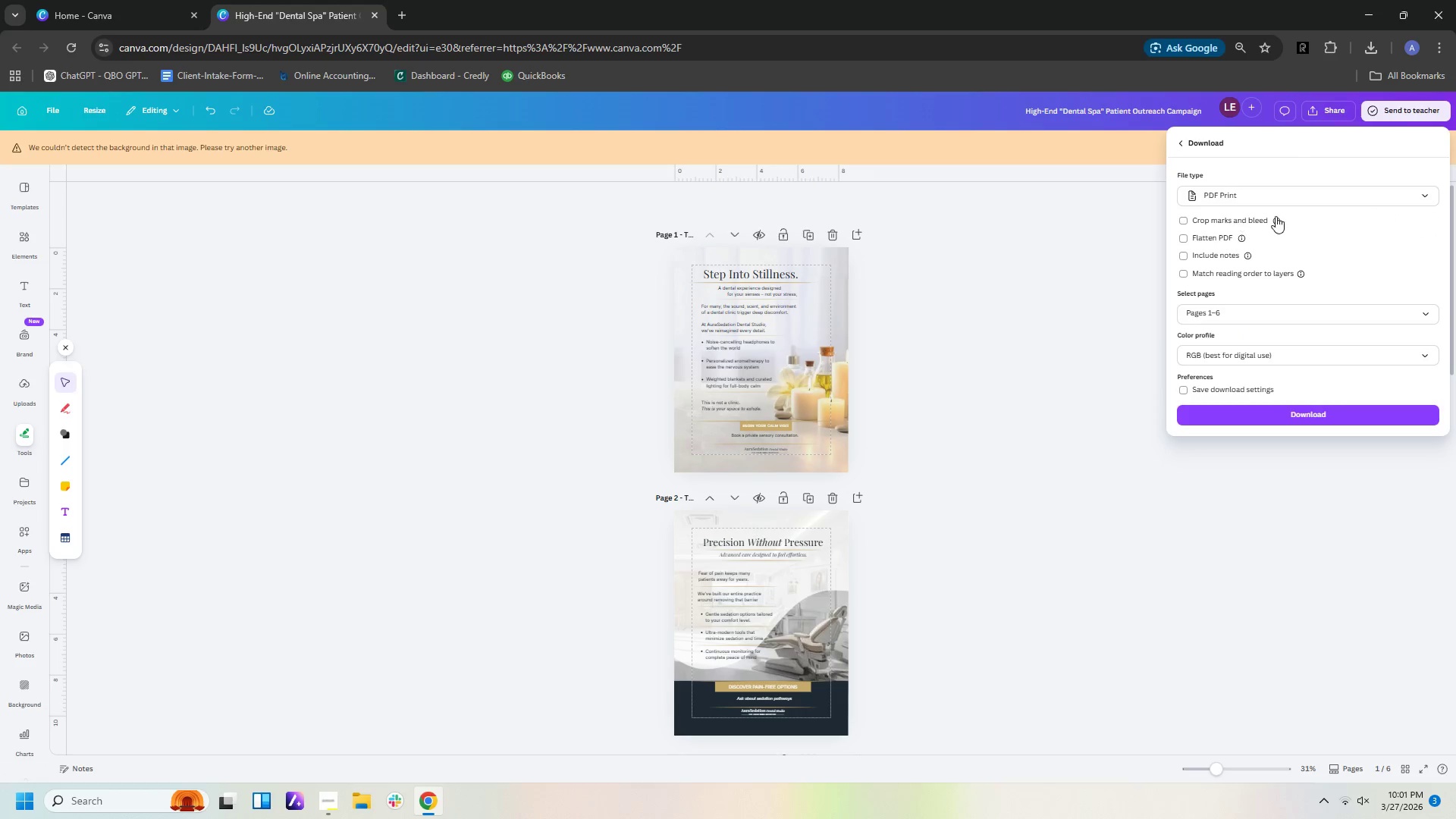 
left_click([1277, 221])
 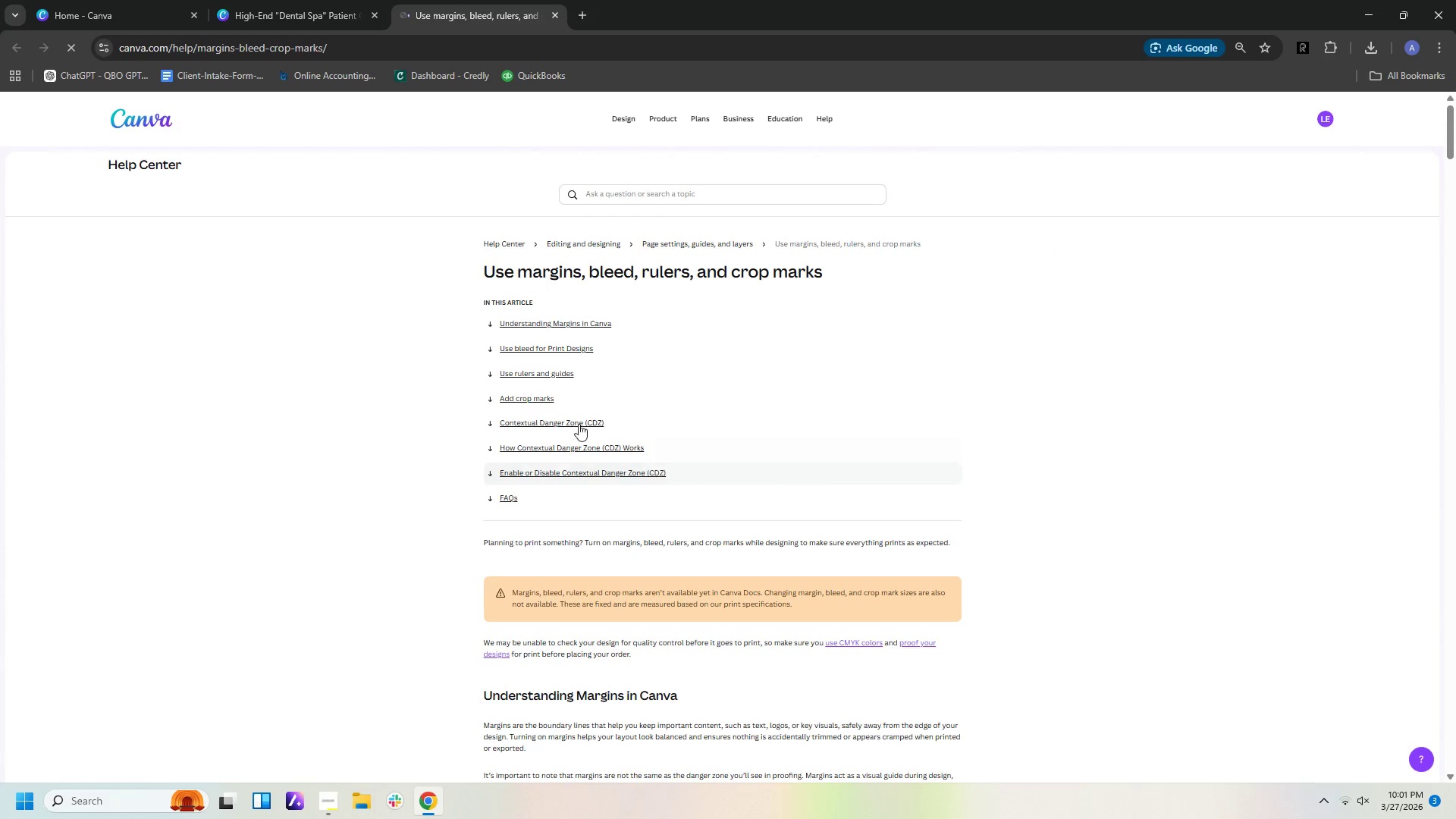 
wait(7.17)
 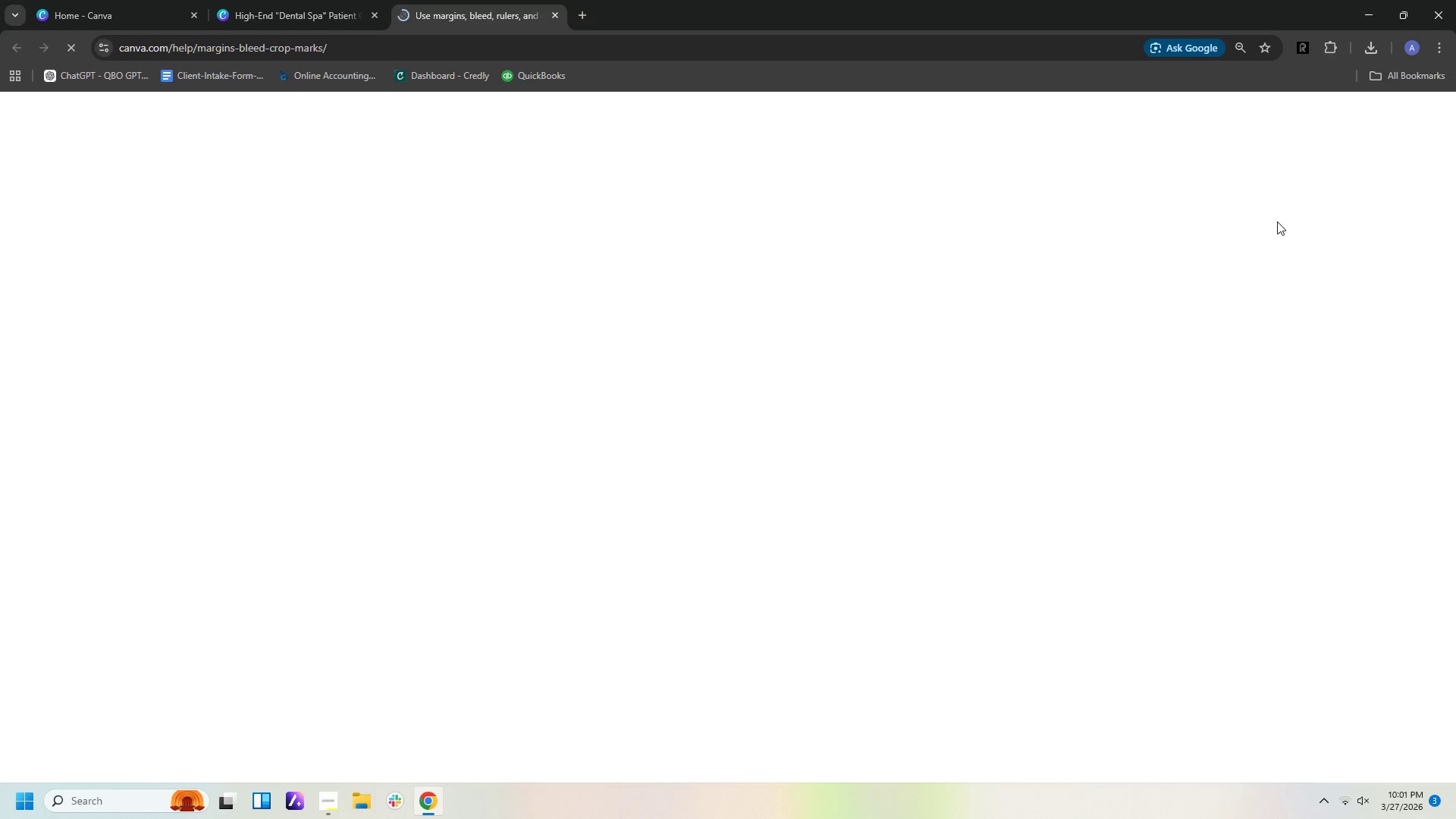 
left_click([282, 15])
 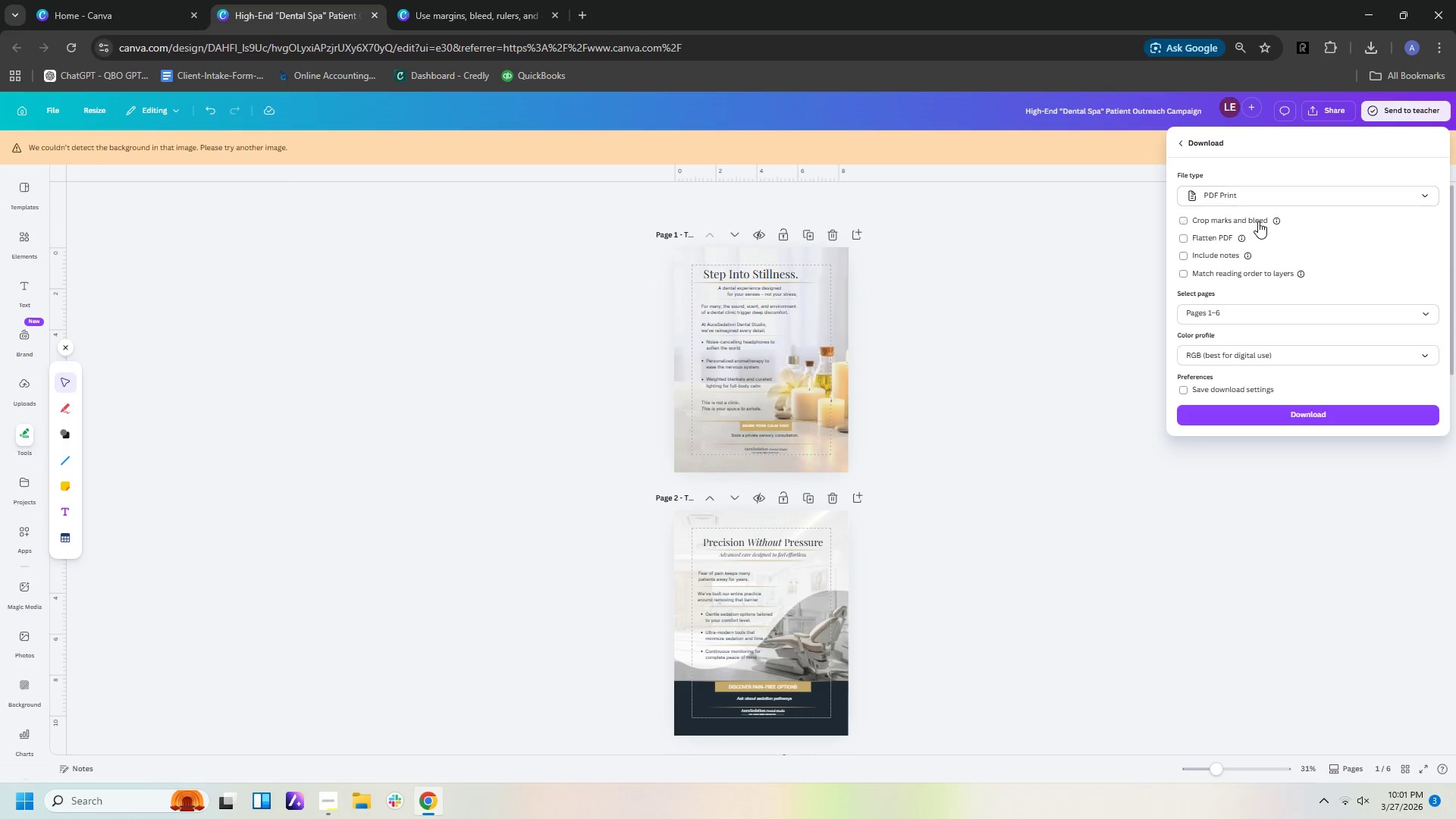 
left_click([1257, 220])
 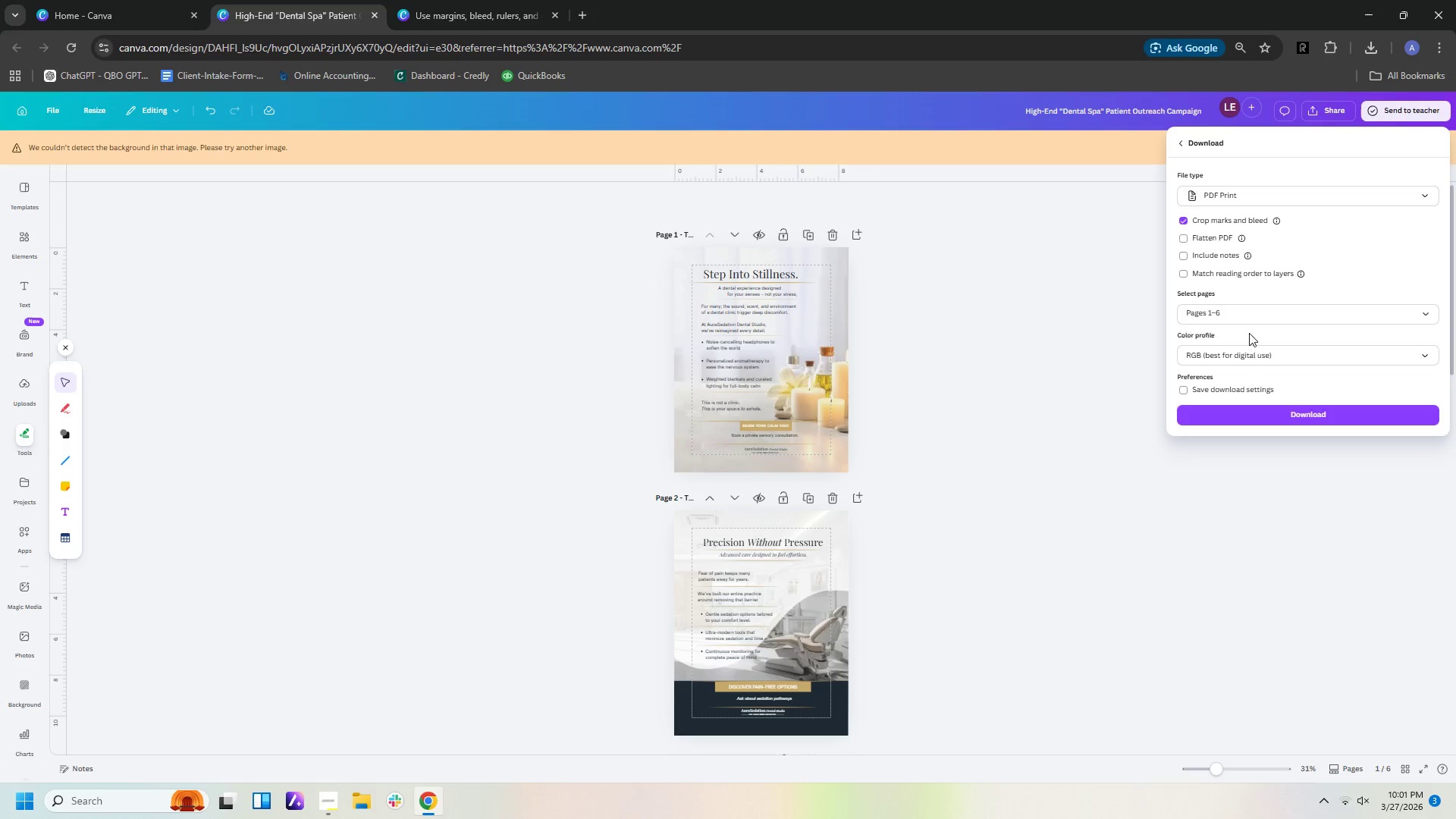 
left_click([1257, 312])
 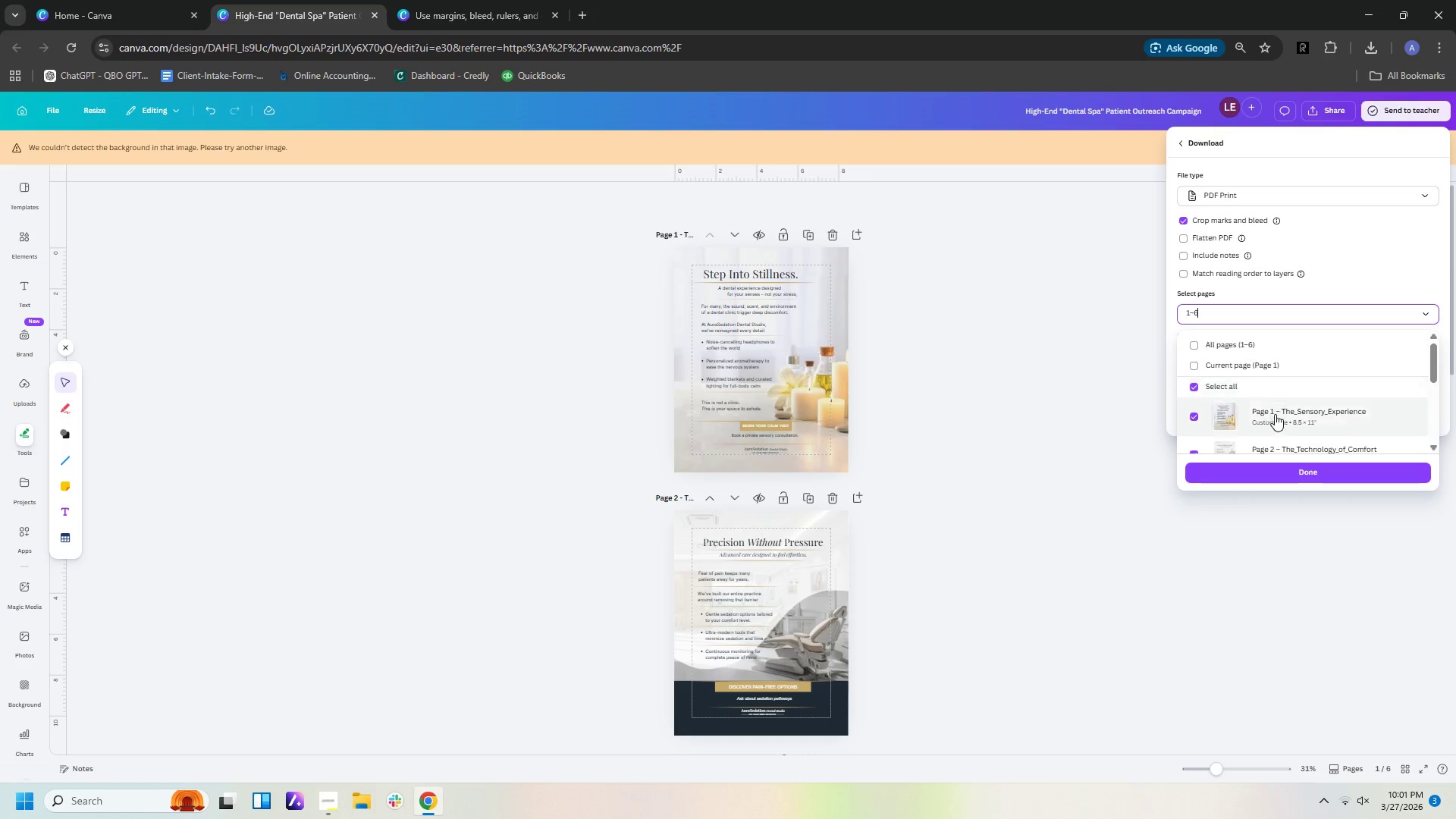 
scroll: coordinate [1279, 413], scroll_direction: down, amount: 3.0
 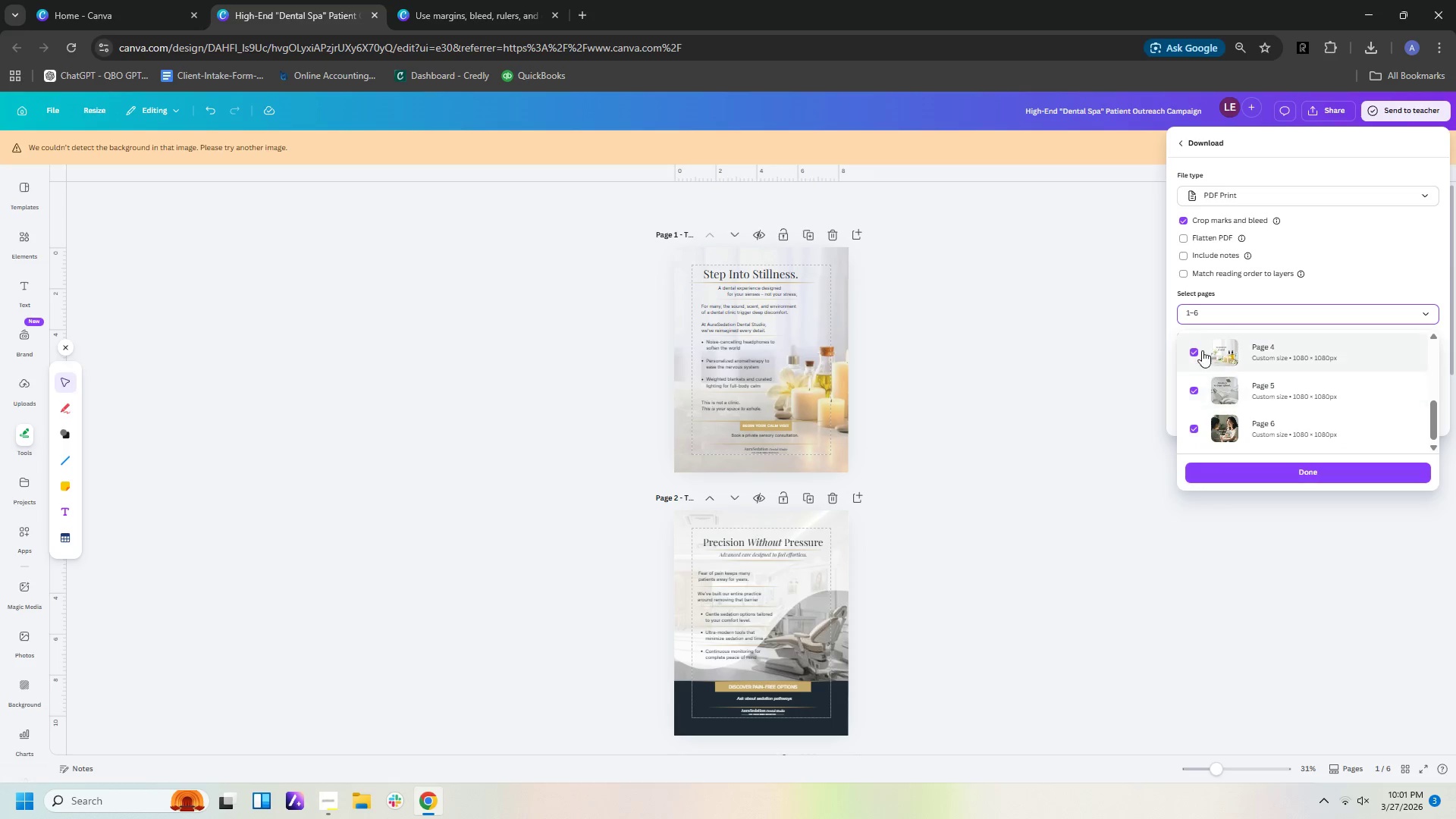 
left_click([1194, 348])
 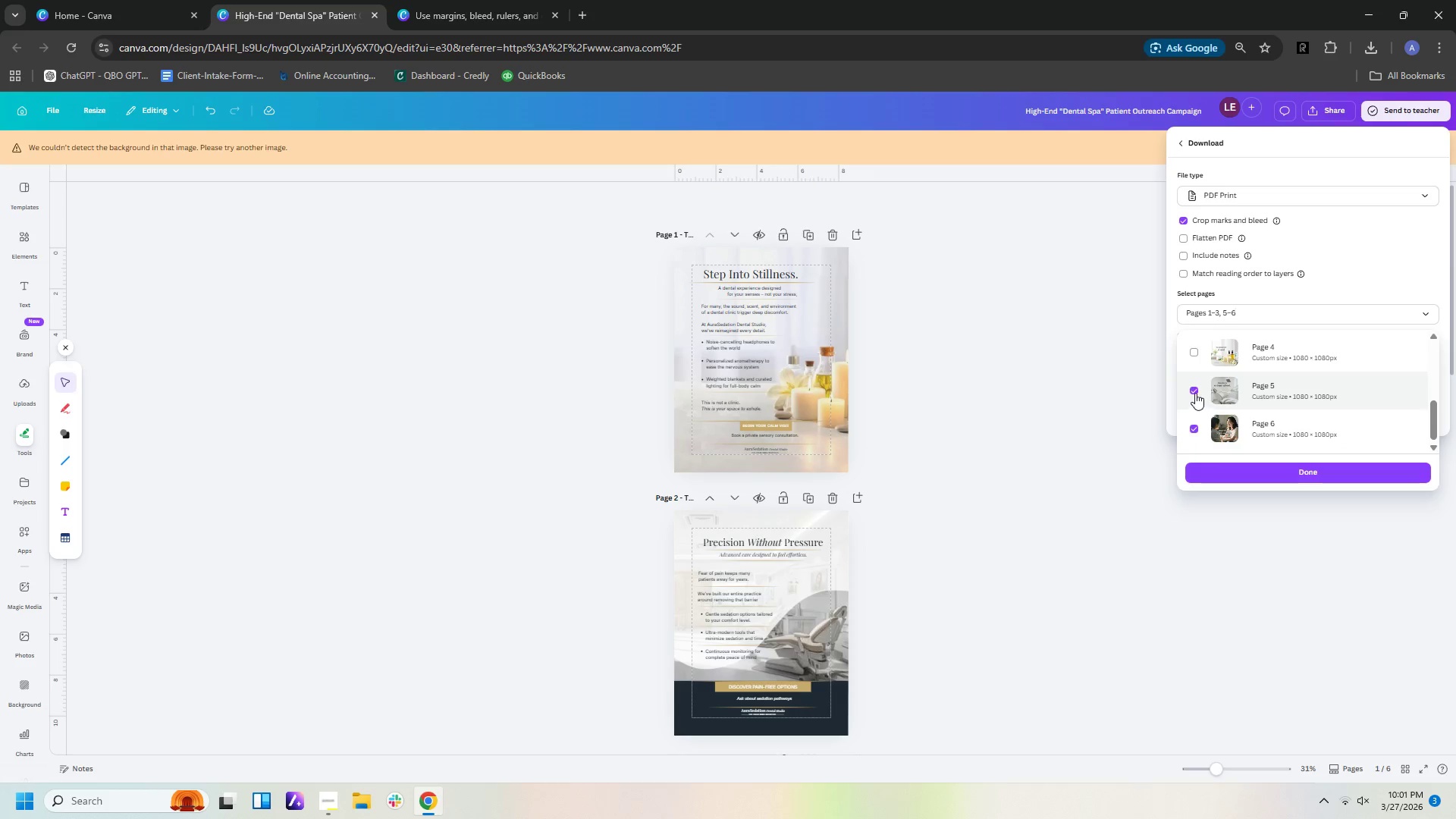 
left_click([1193, 390])
 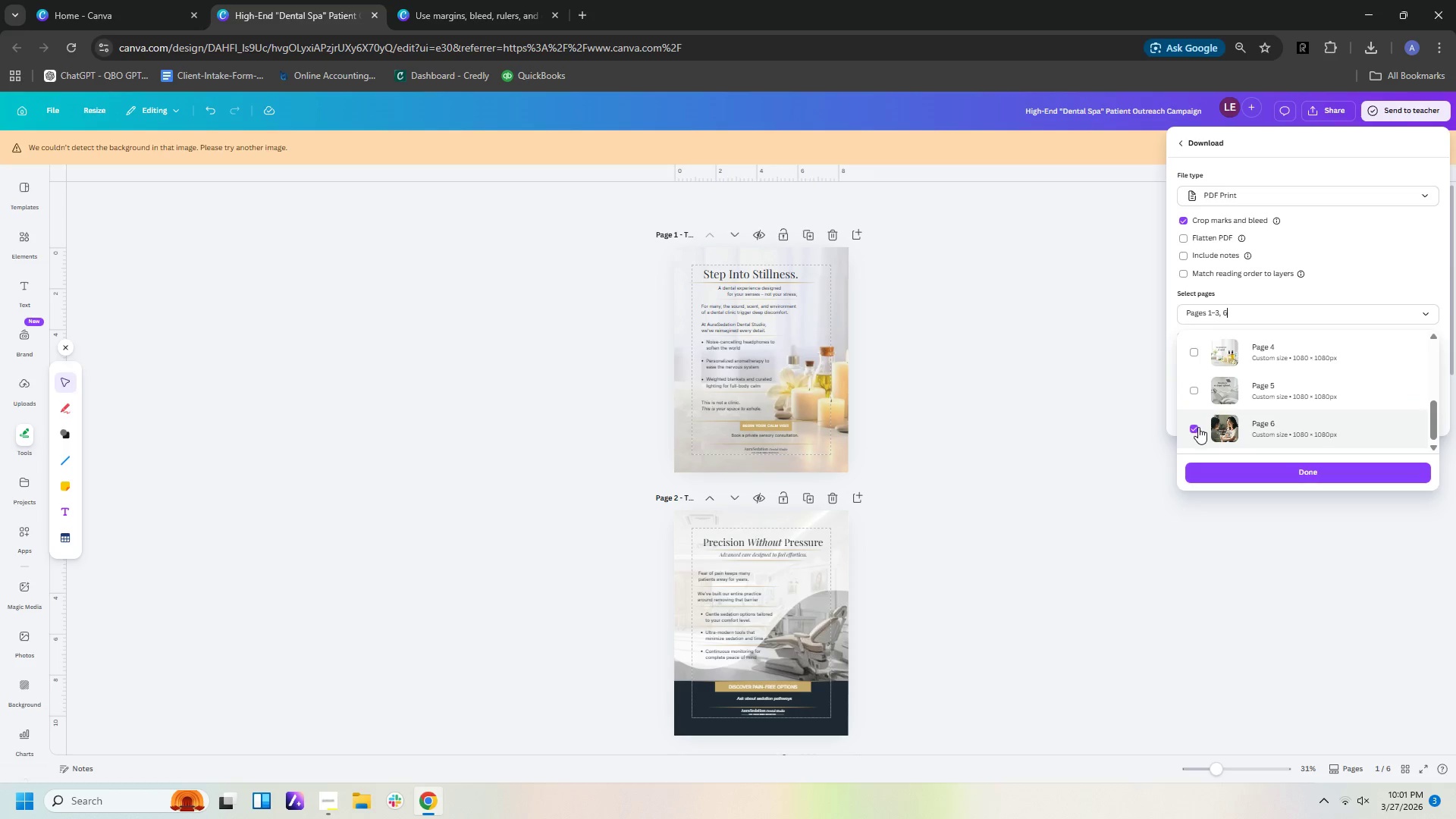 
left_click([1198, 428])
 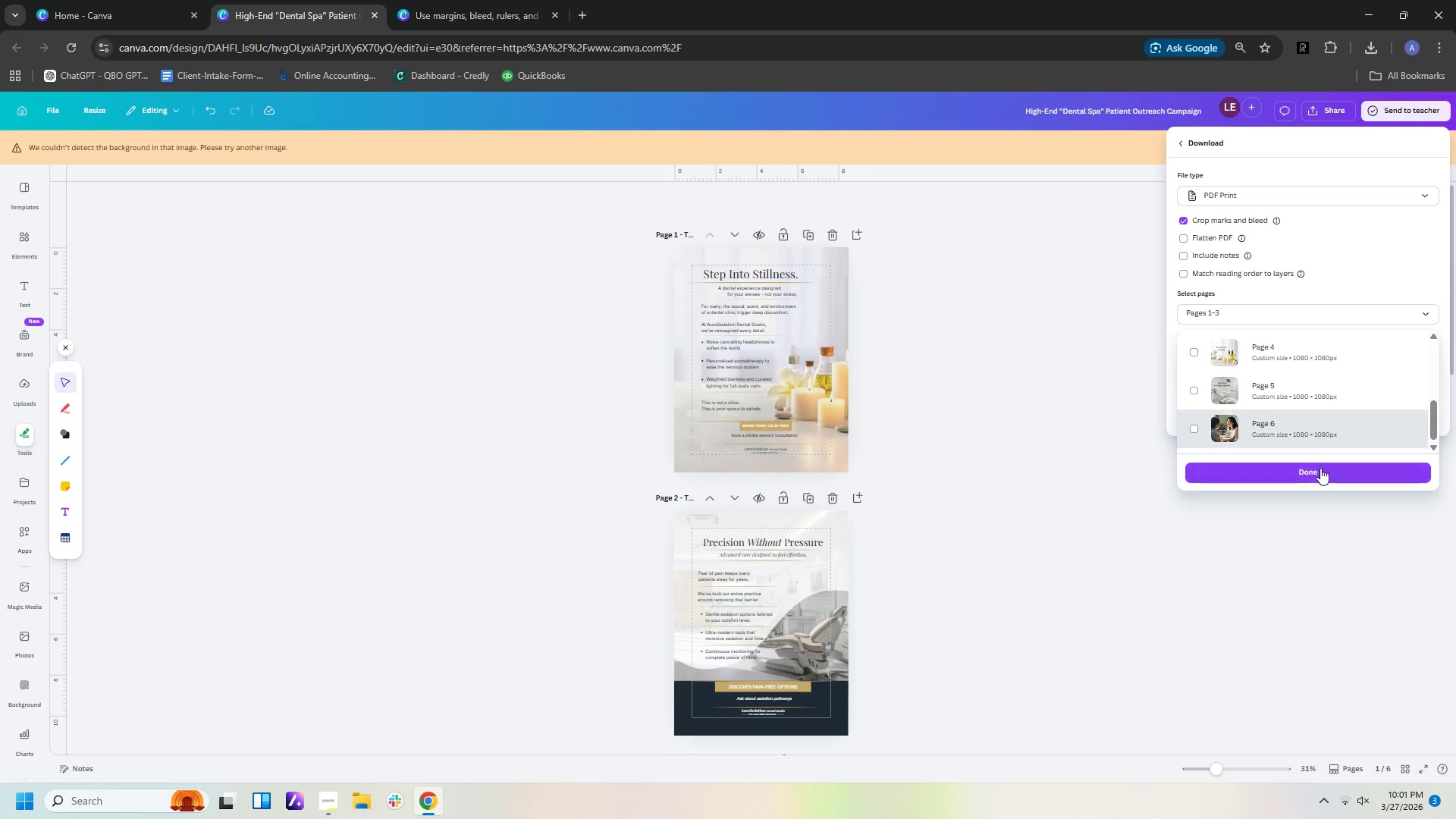 
left_click([1320, 474])
 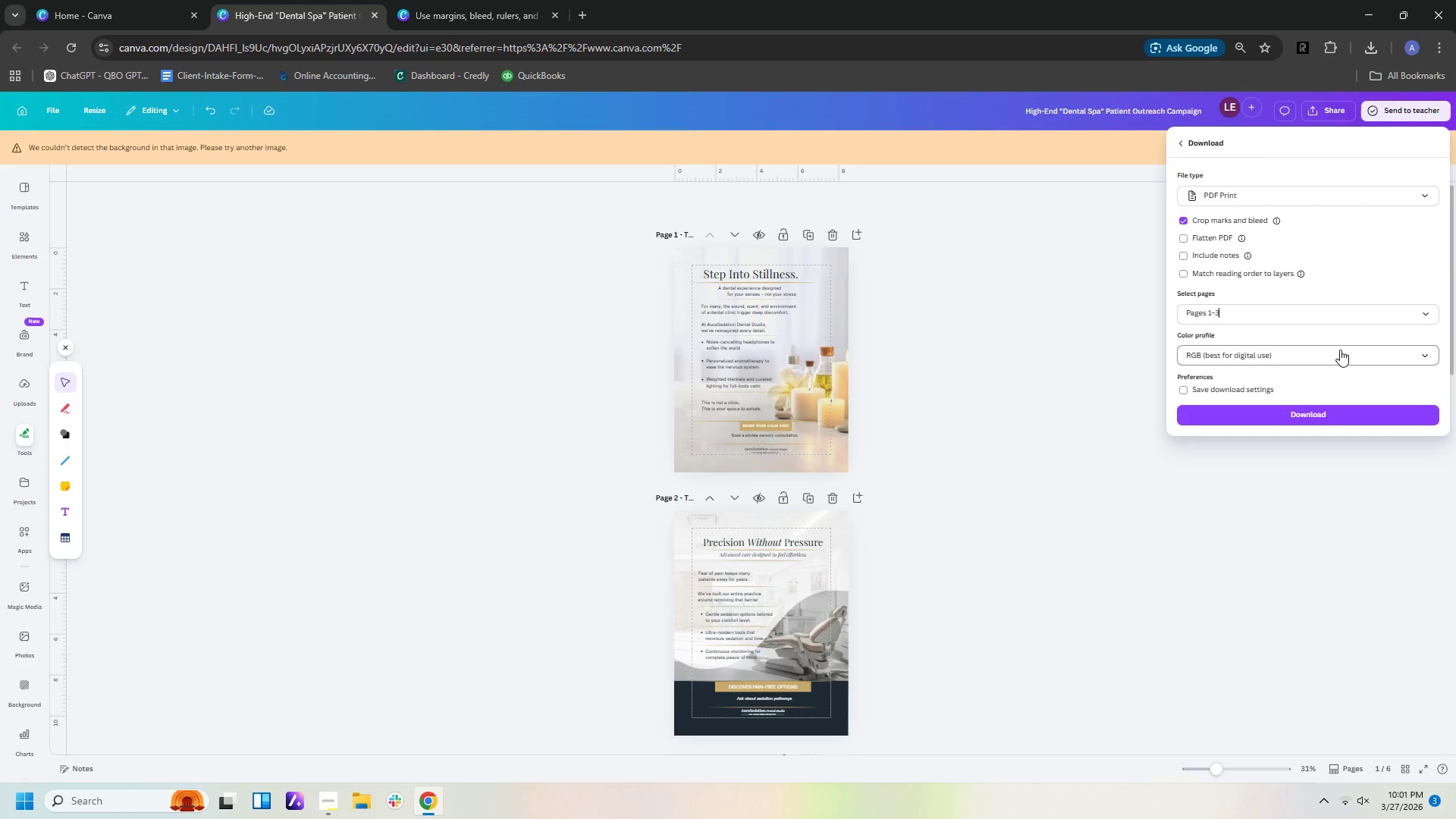 
left_click([1340, 350])
 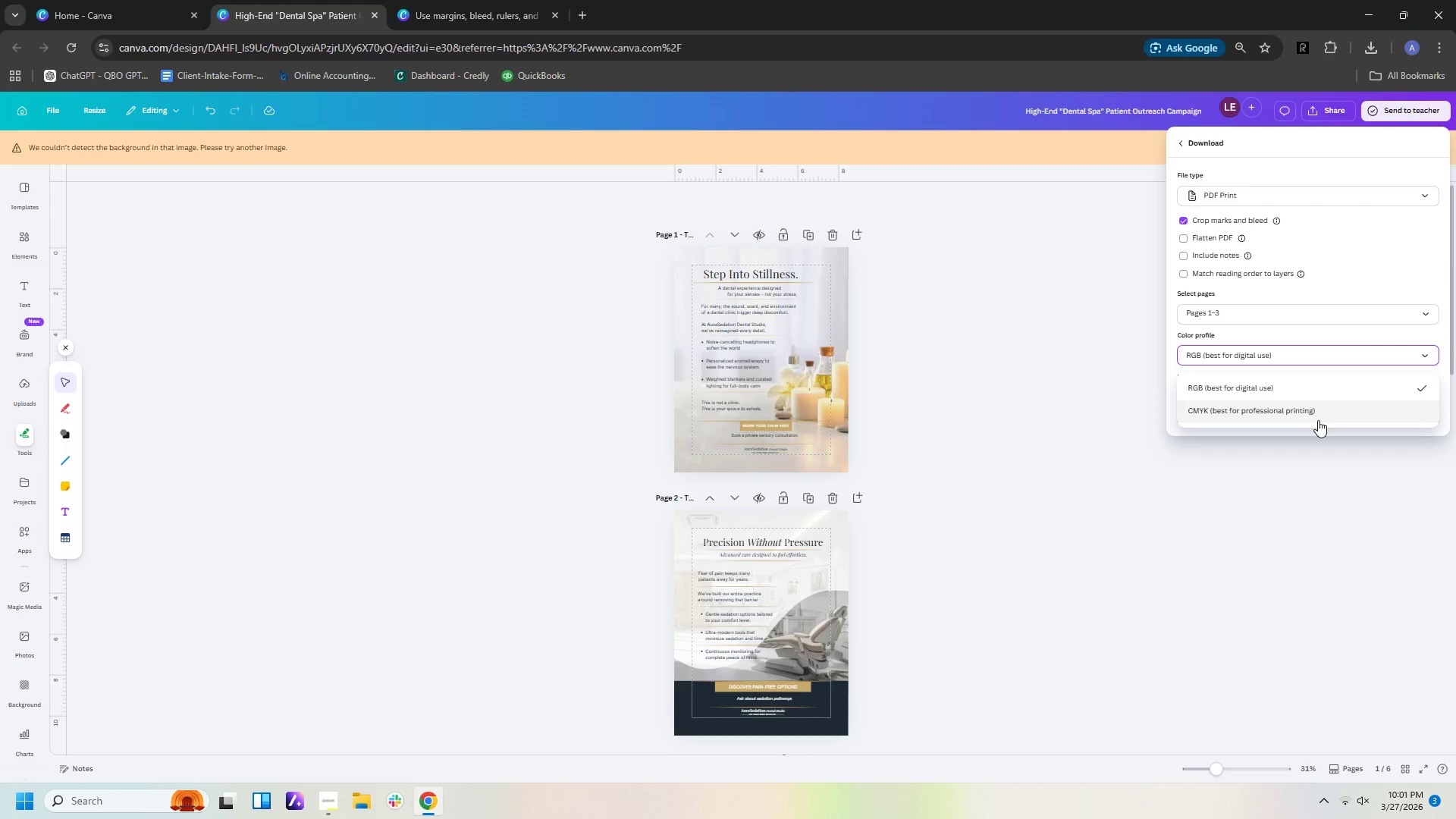 
left_click([1318, 420])
 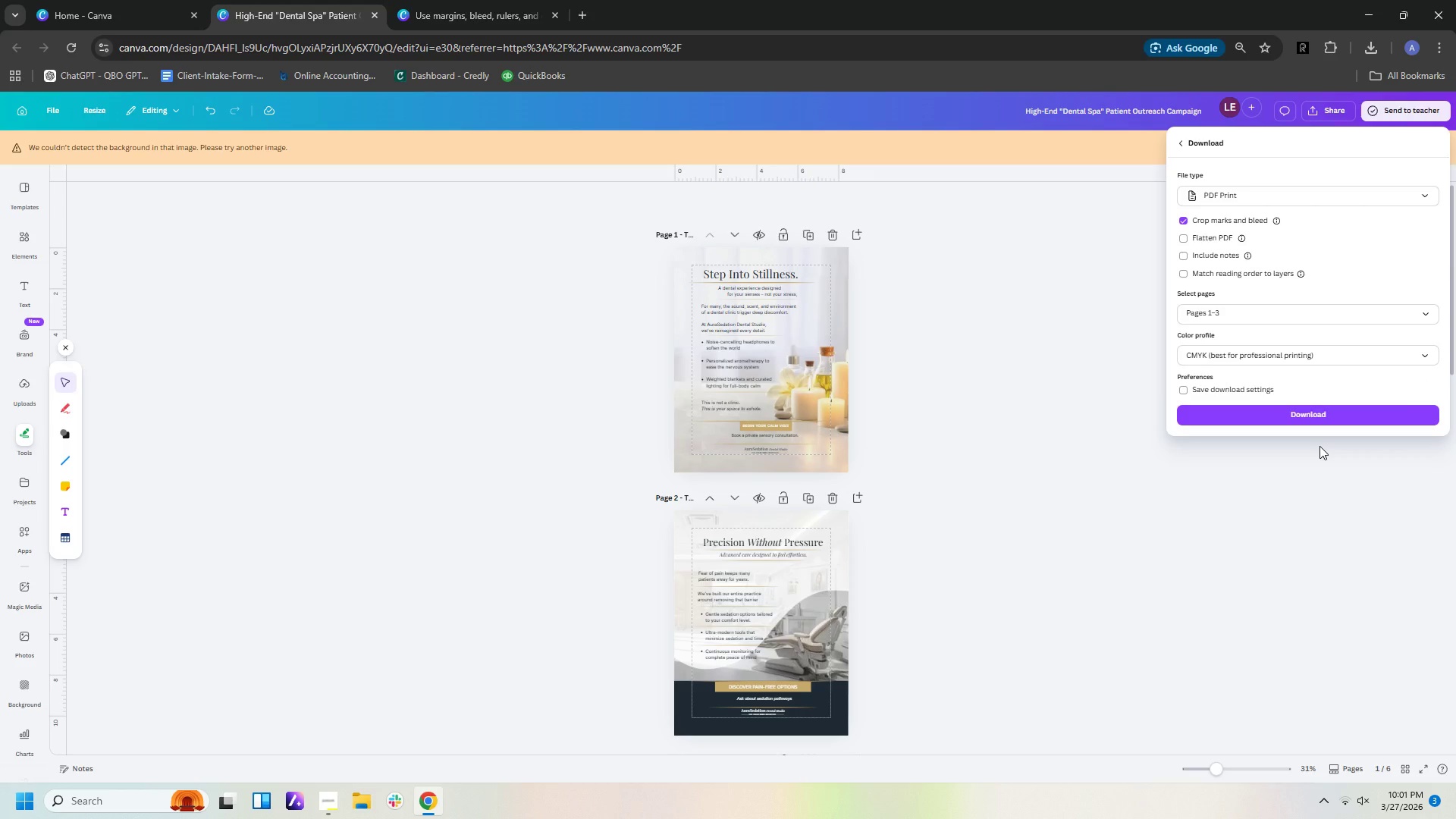 
wait(12.73)
 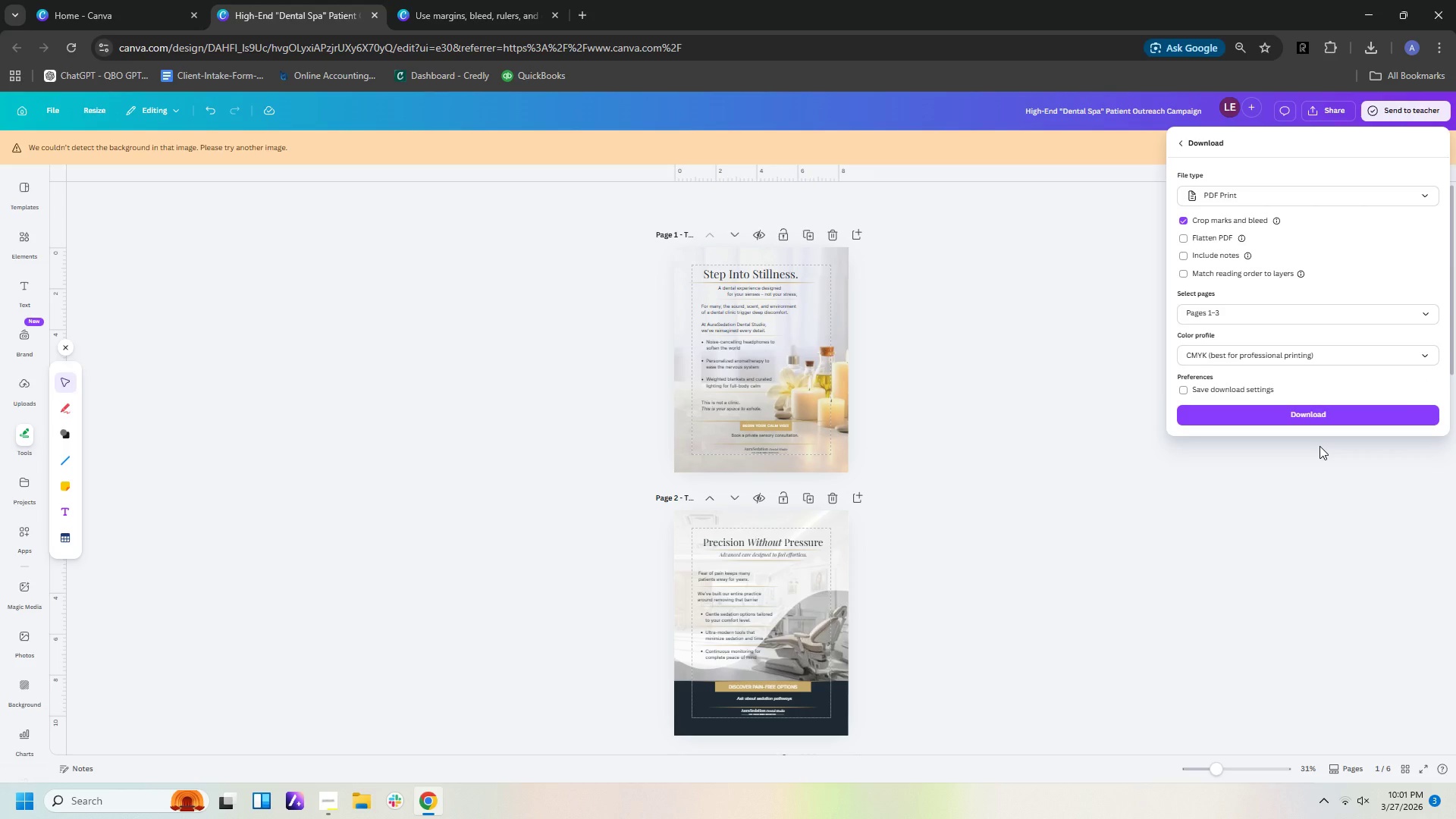 
left_click([1326, 413])
 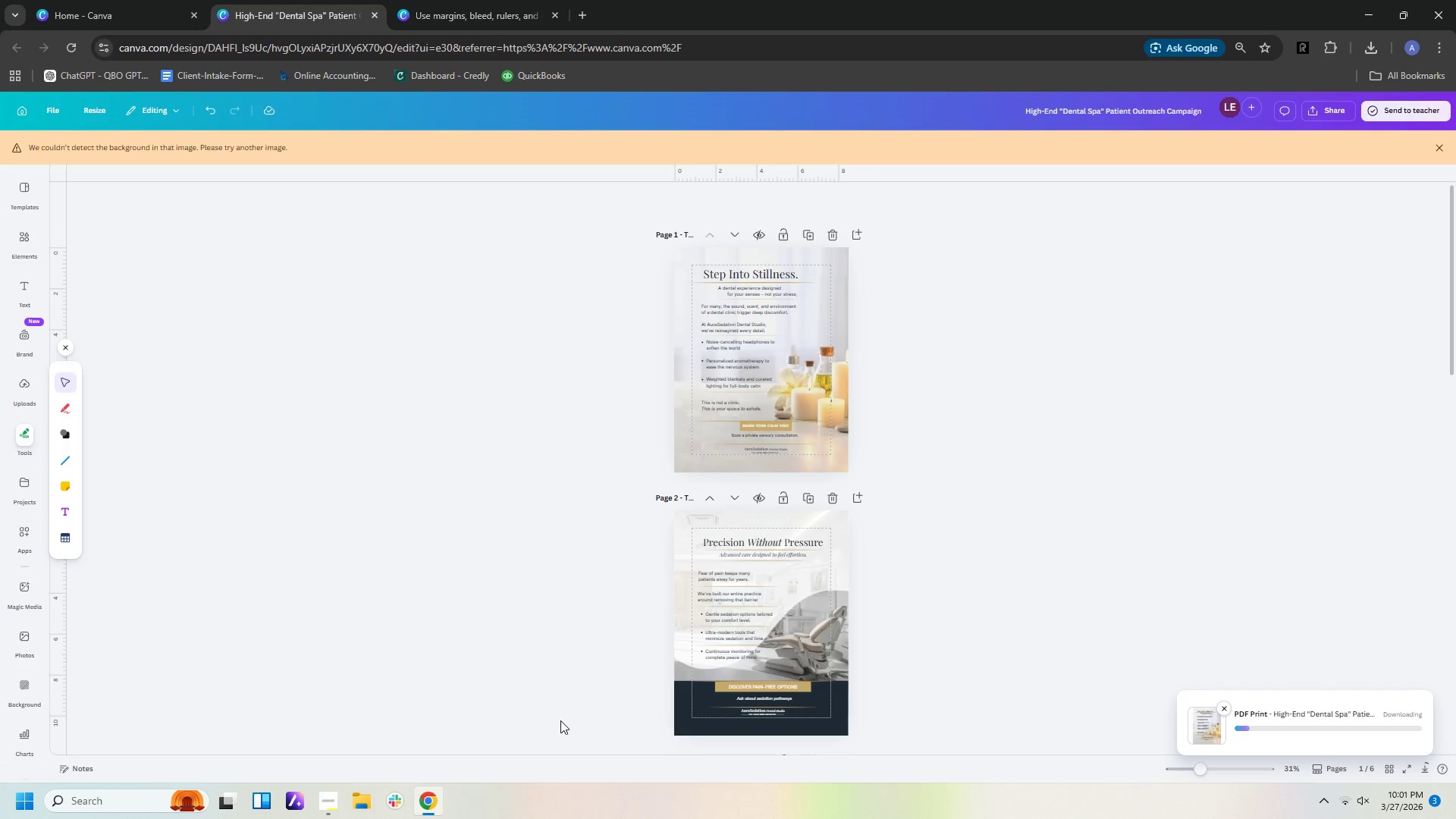 
left_click([331, 797])